 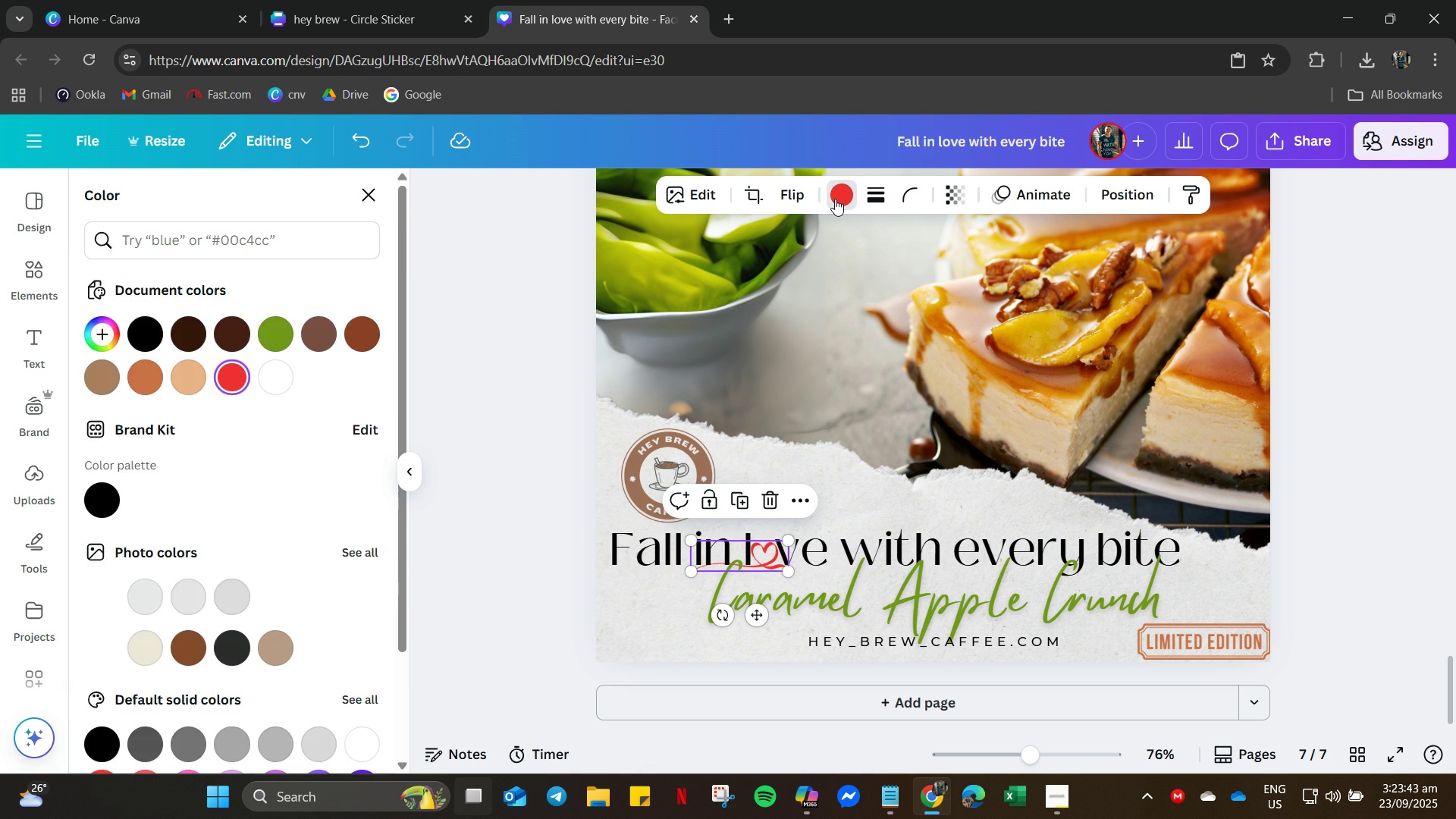 
scroll: coordinate [248, 662], scroll_direction: down, amount: 10.0
 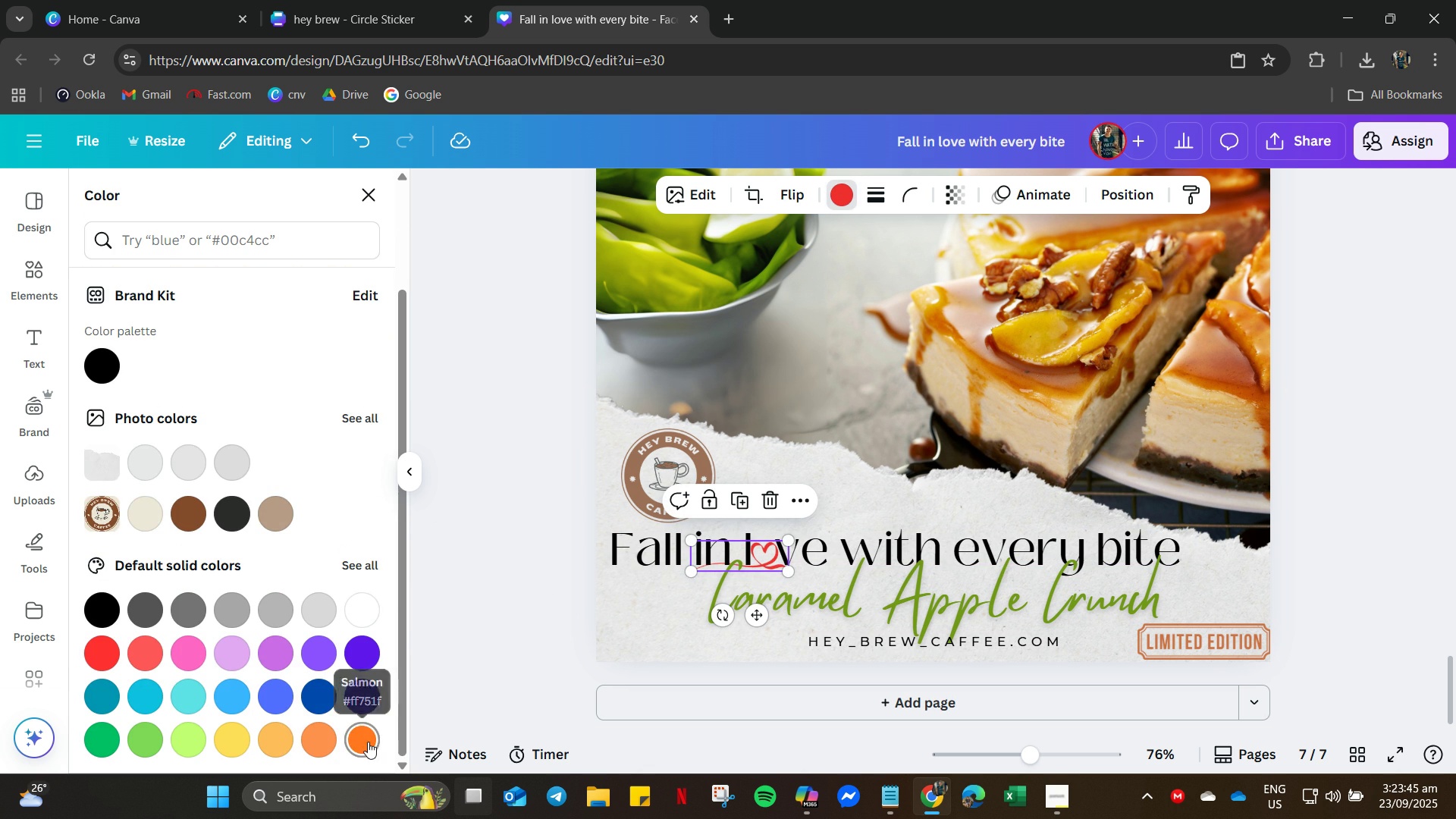 
left_click([368, 742])
 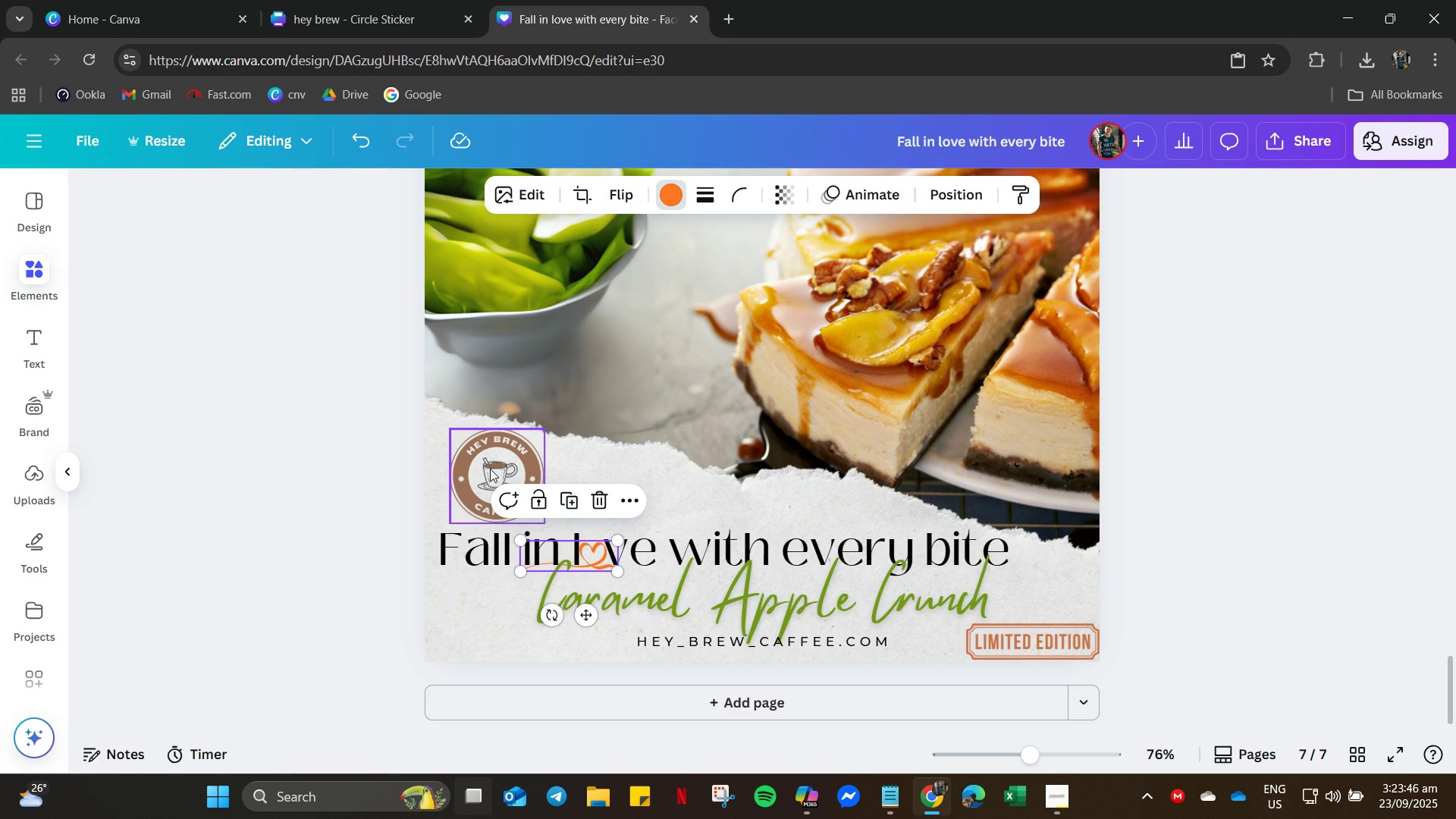 
left_click([490, 469])
 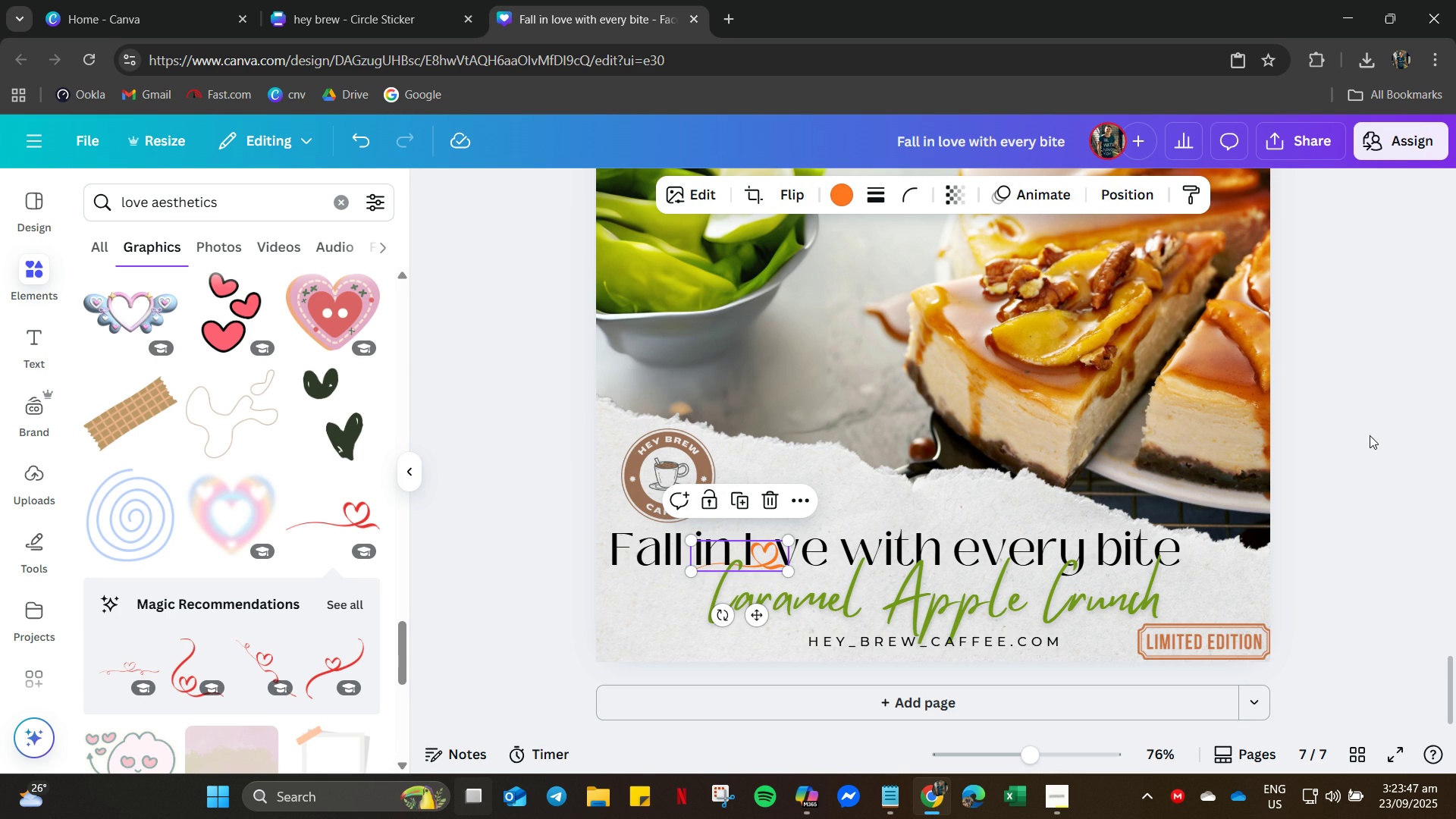 
left_click([1370, 435])
 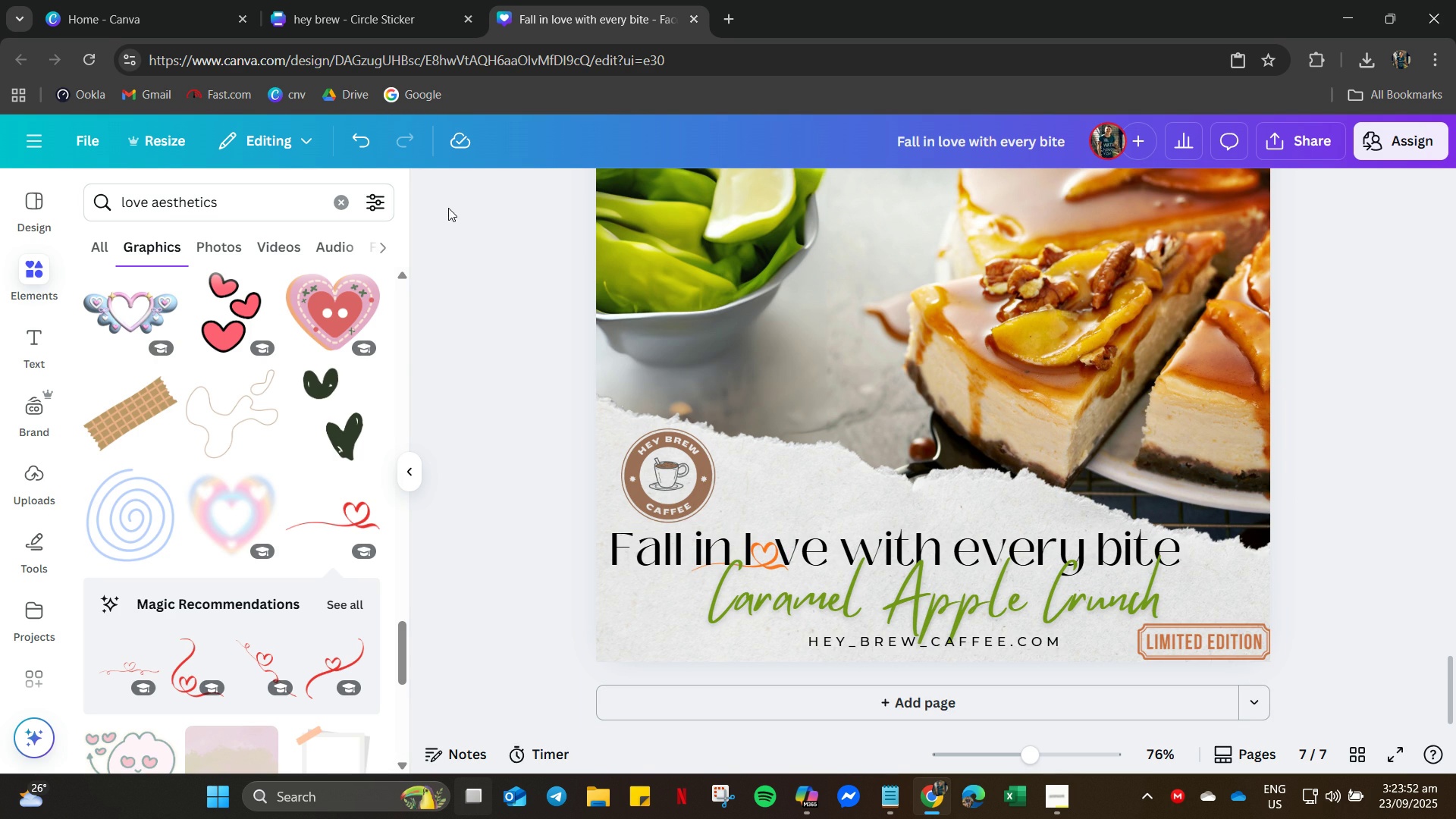 
wait(6.17)
 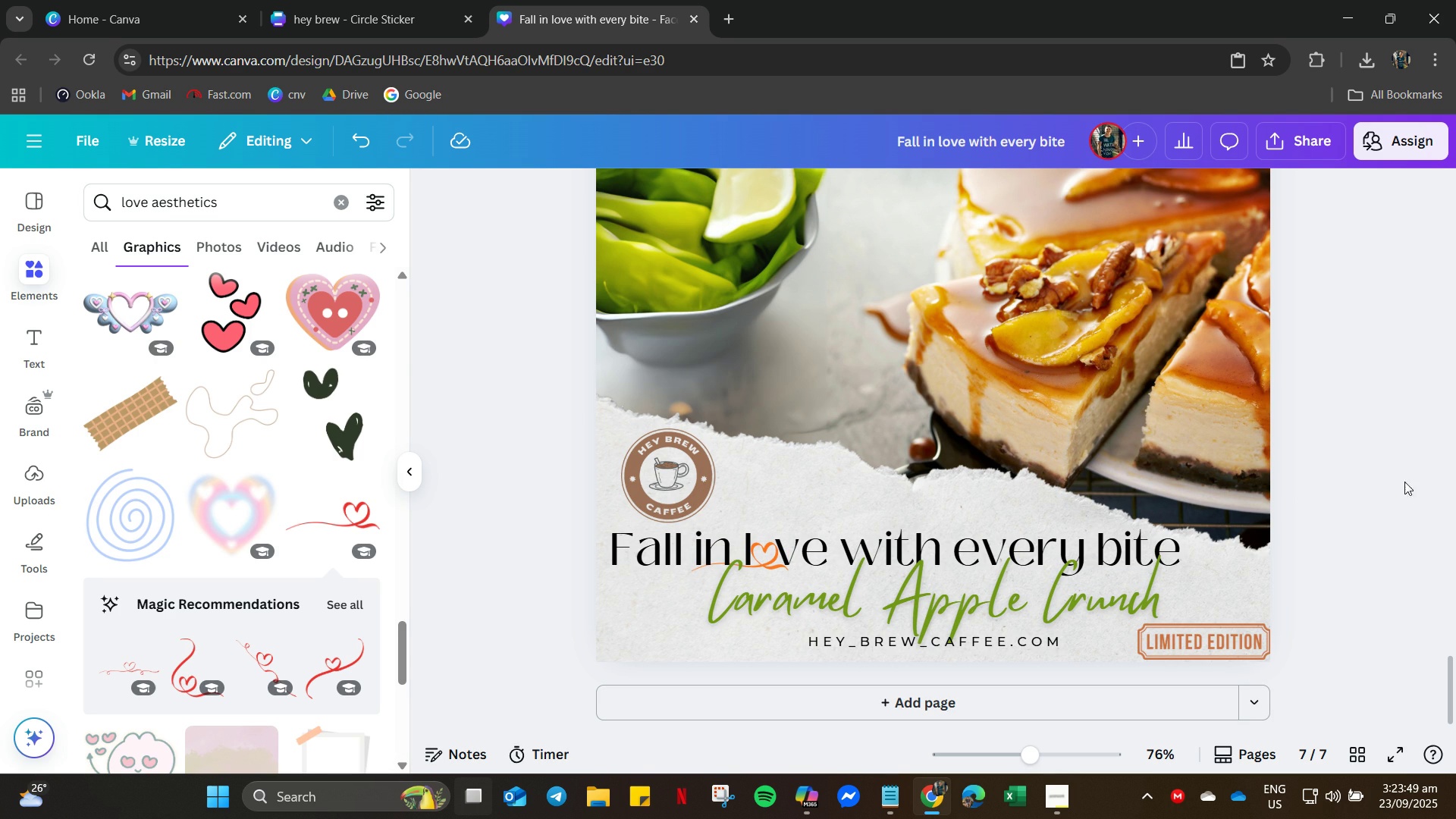 
left_click([33, 270])
 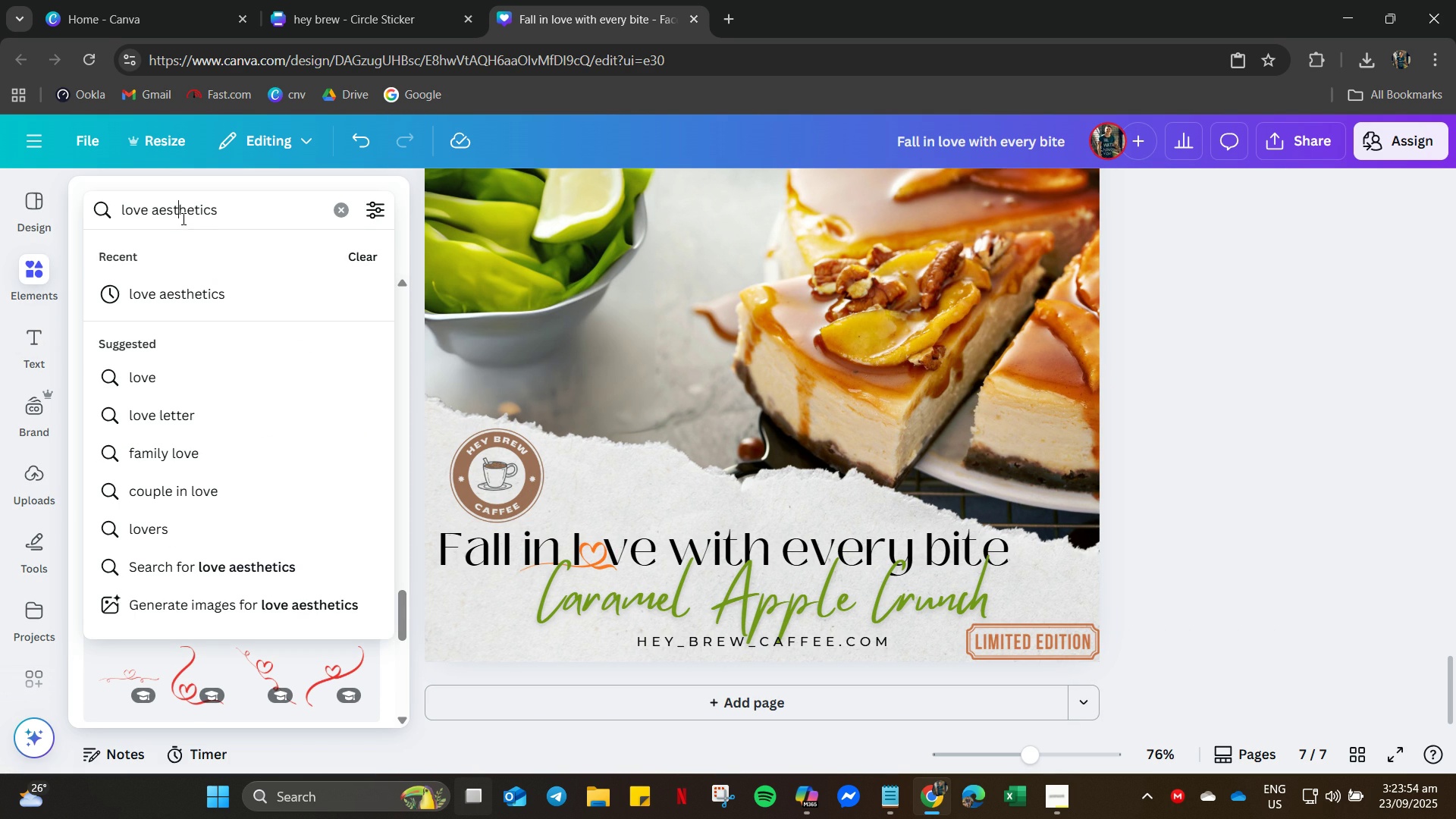 
left_click([182, 218])
 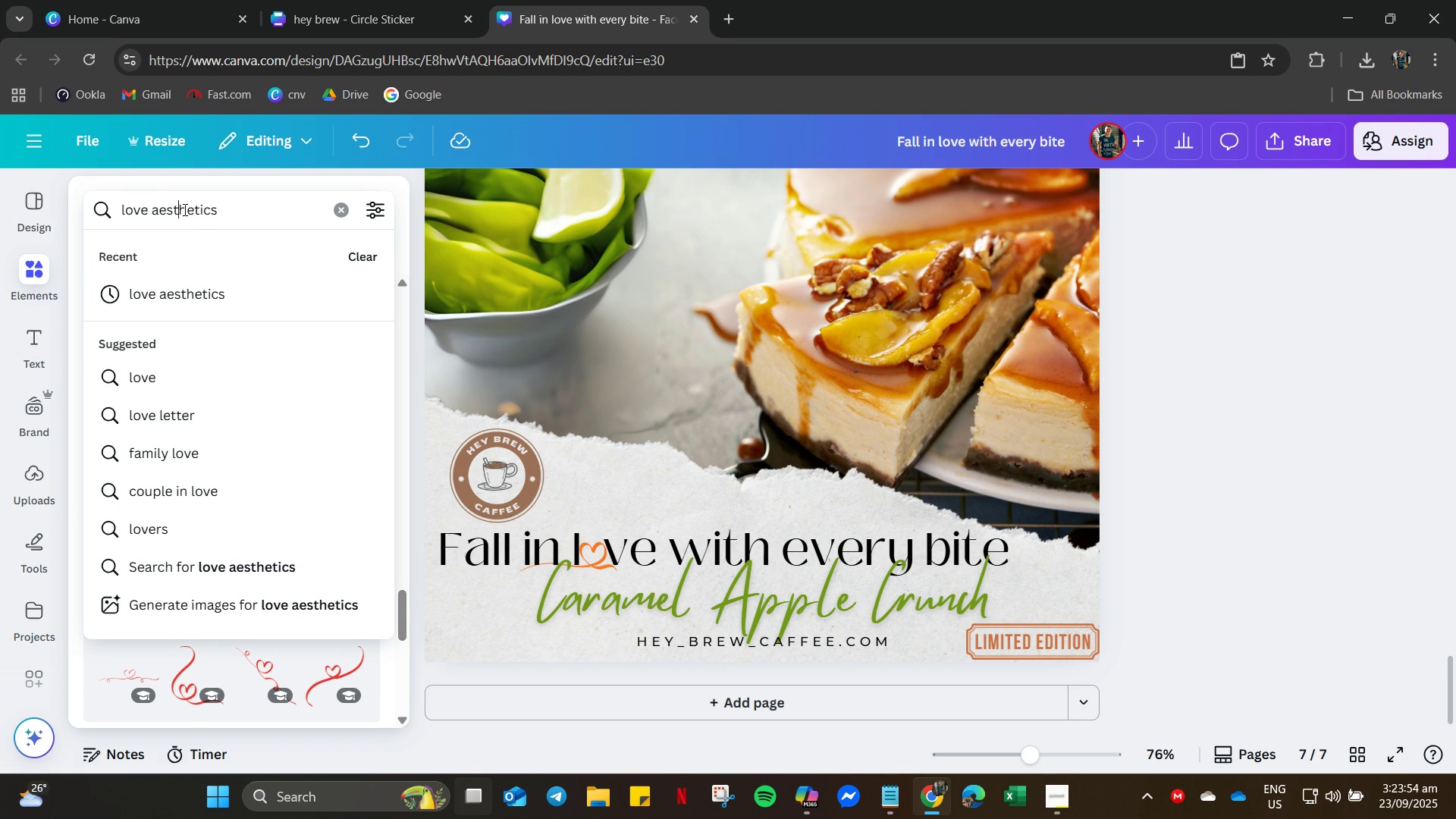 
key(Control+ControlLeft)
 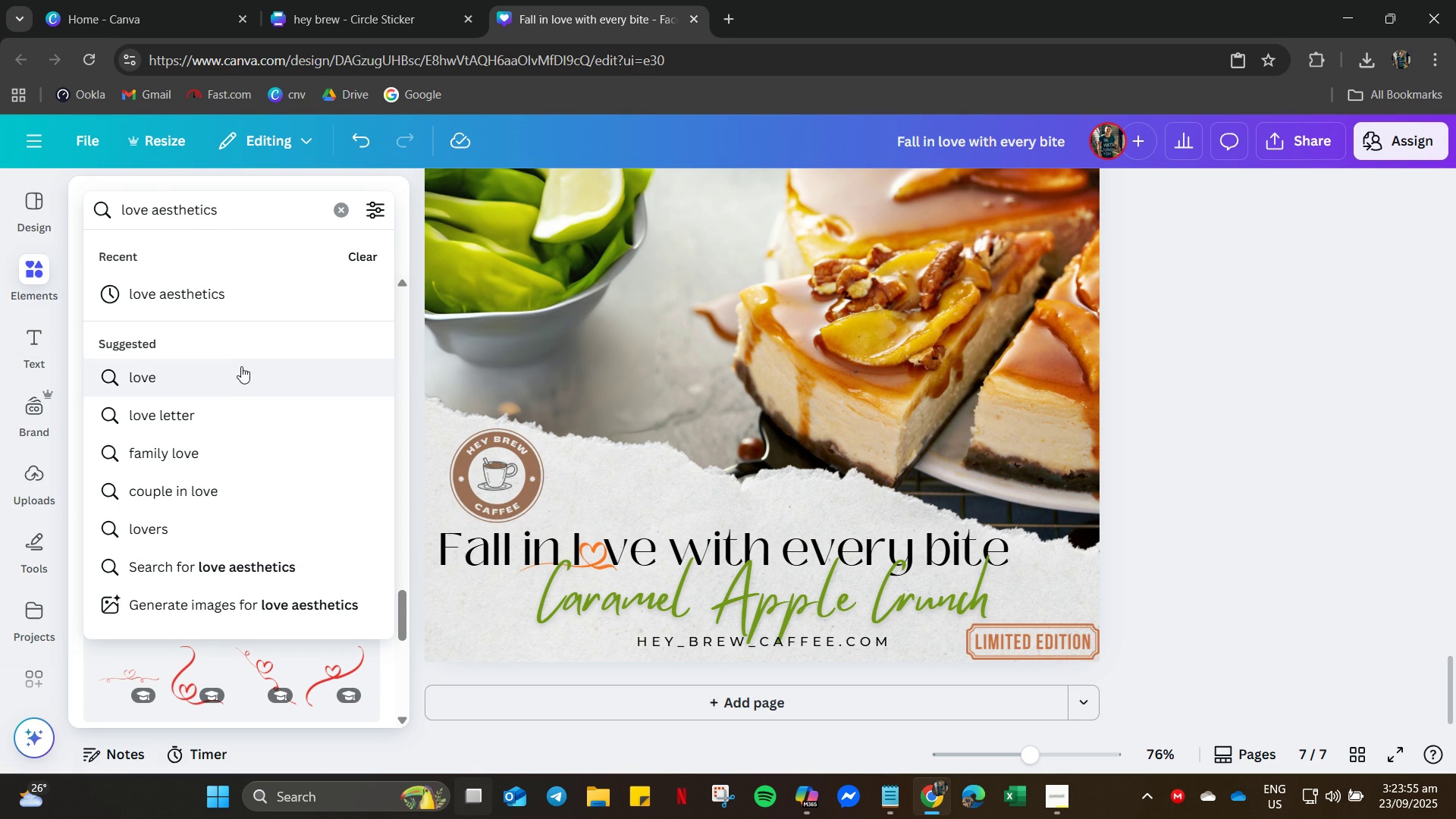 
key(Control+ControlLeft)
 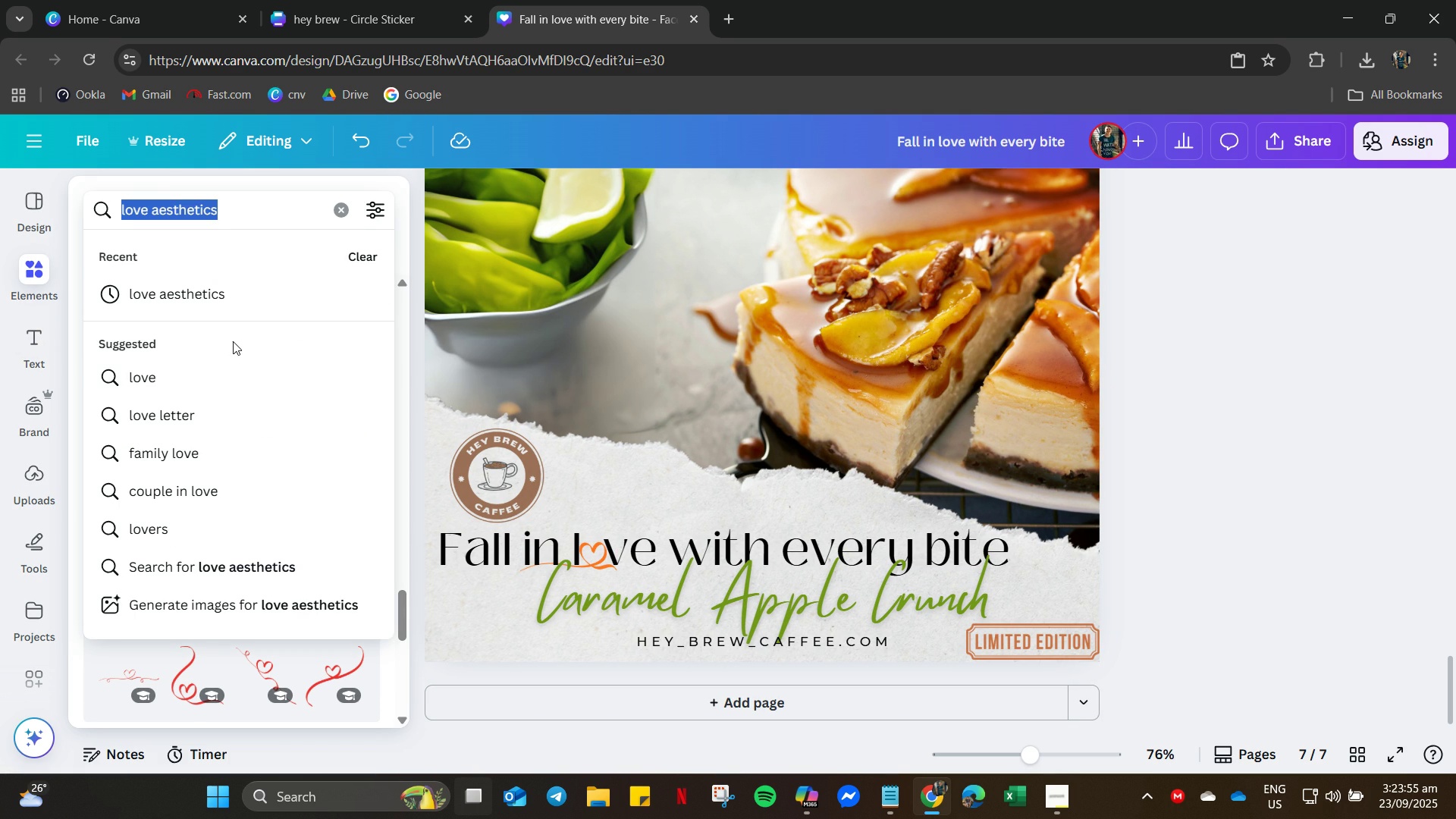 
key(Control+A)
 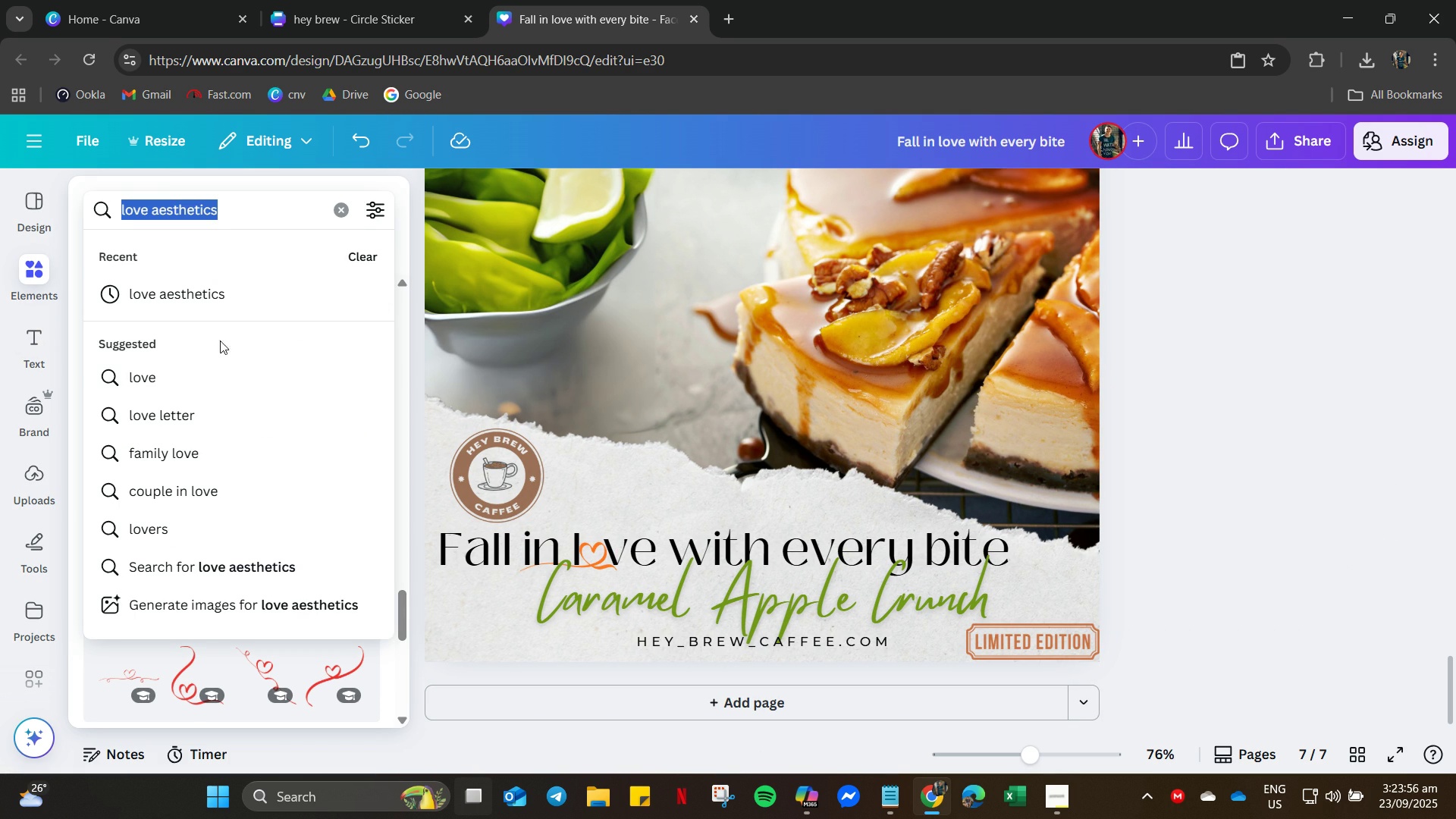 
key(Backspace)
 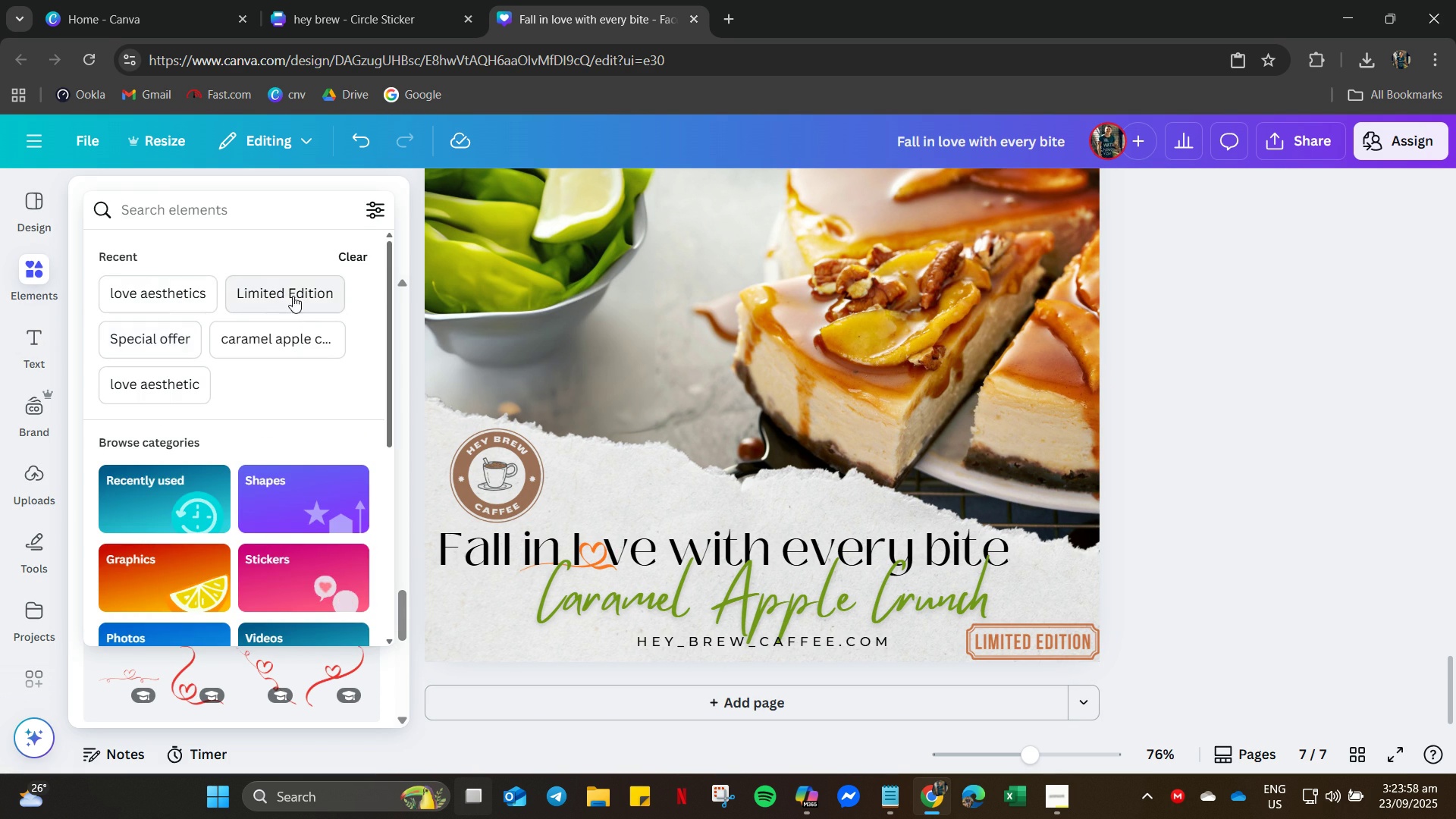 
left_click([290, 290])
 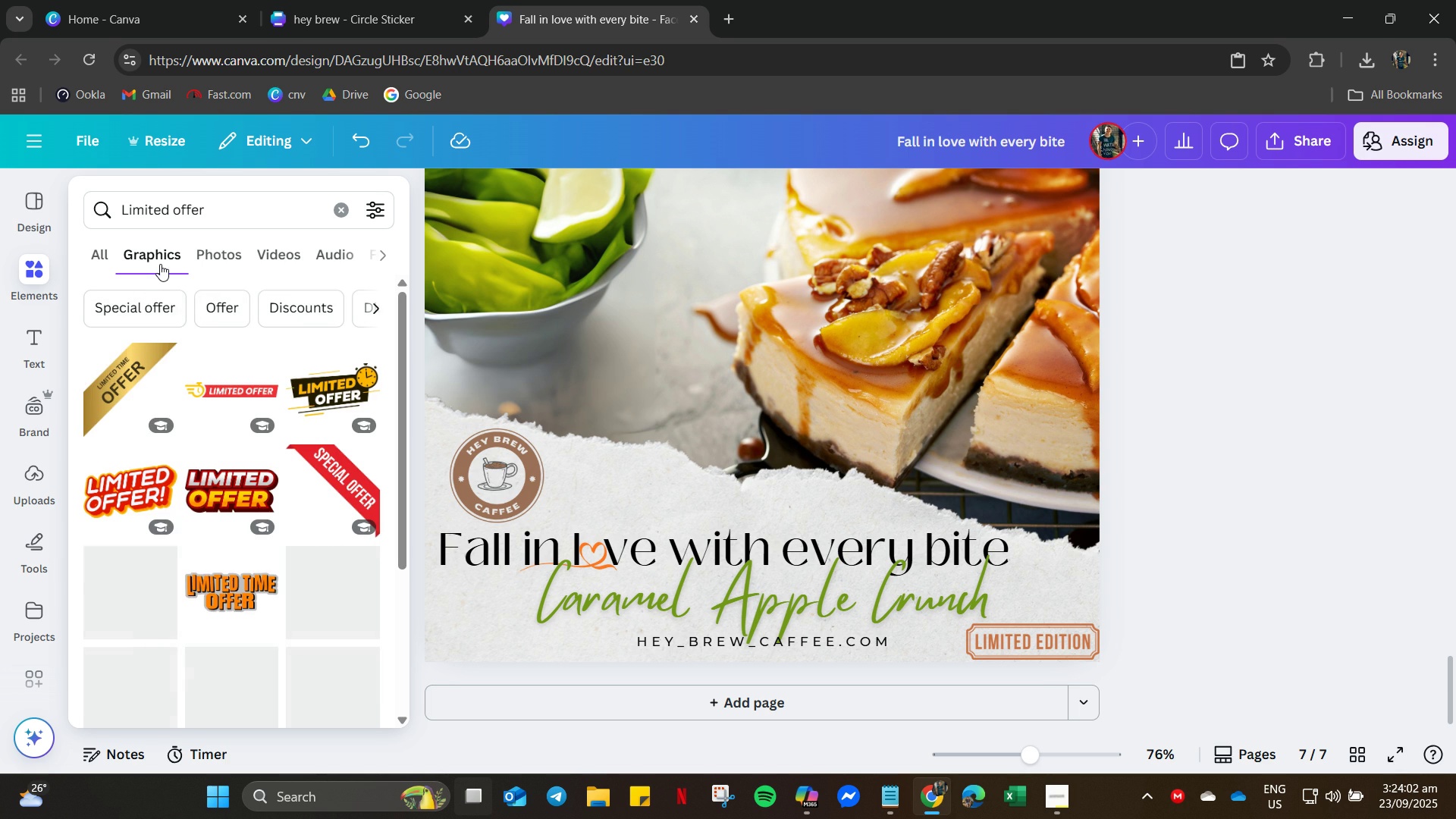 
wait(5.39)
 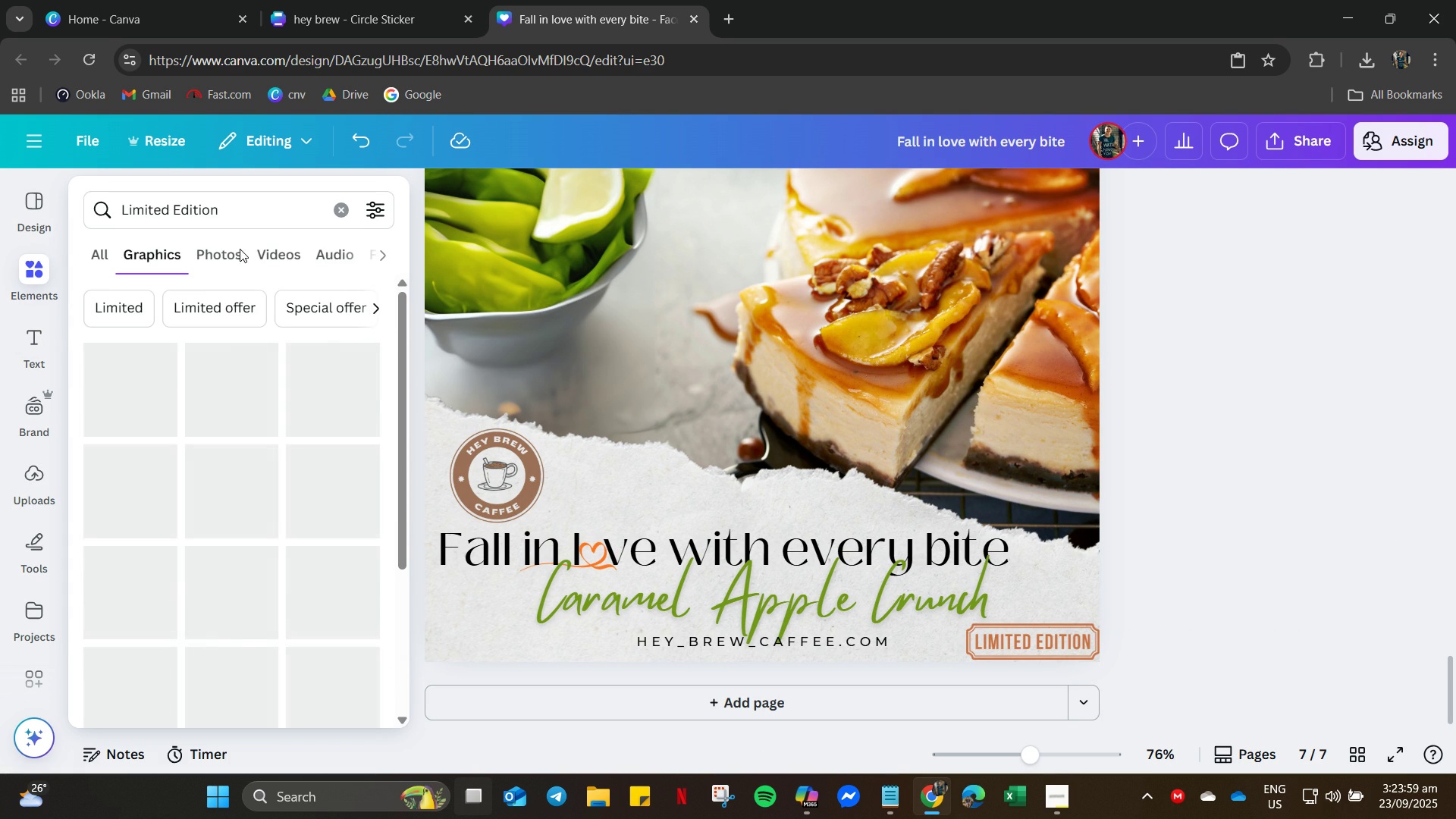 
scroll: coordinate [122, 469], scroll_direction: down, amount: 32.0
 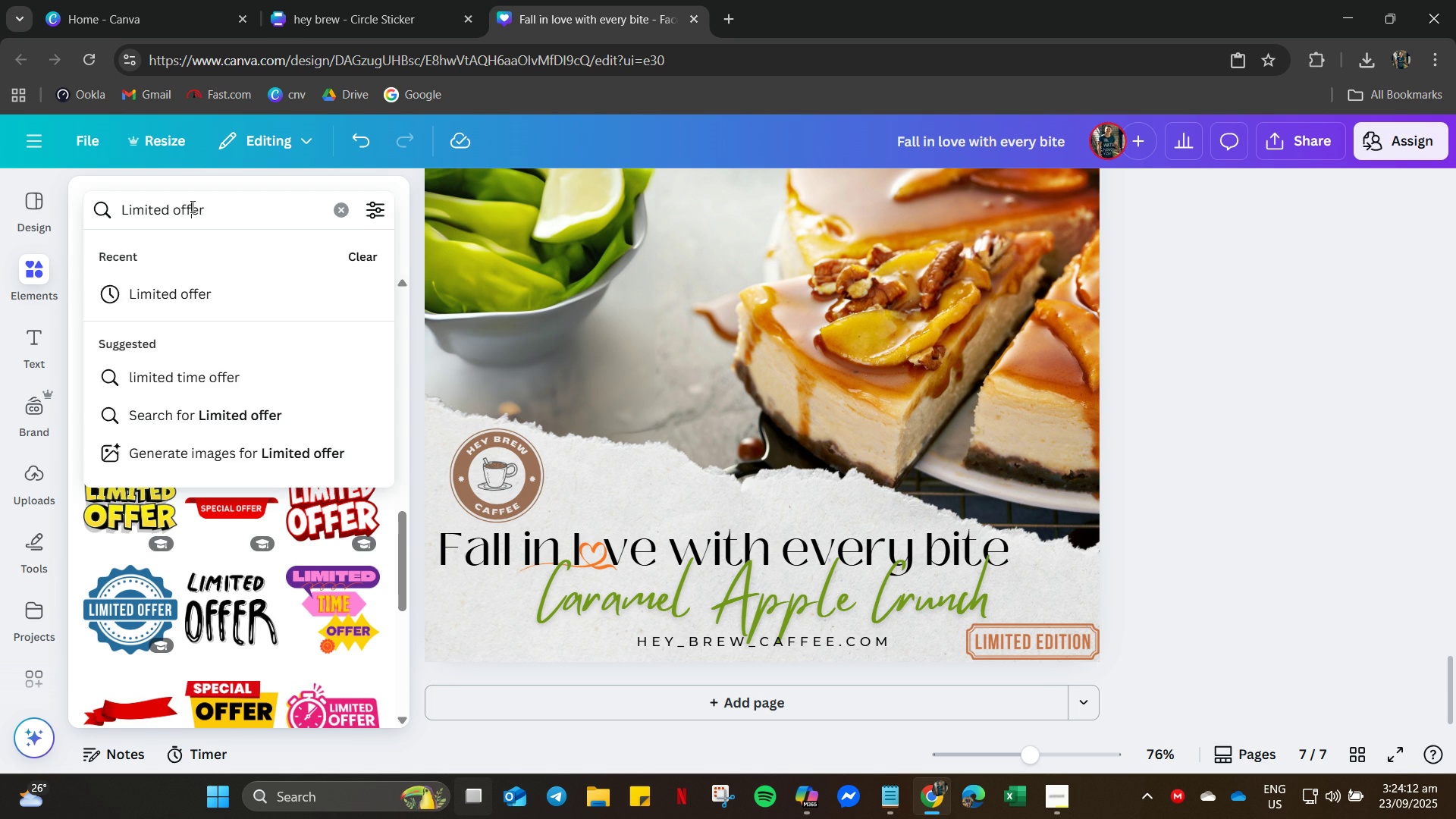 
double_click([191, 206])